 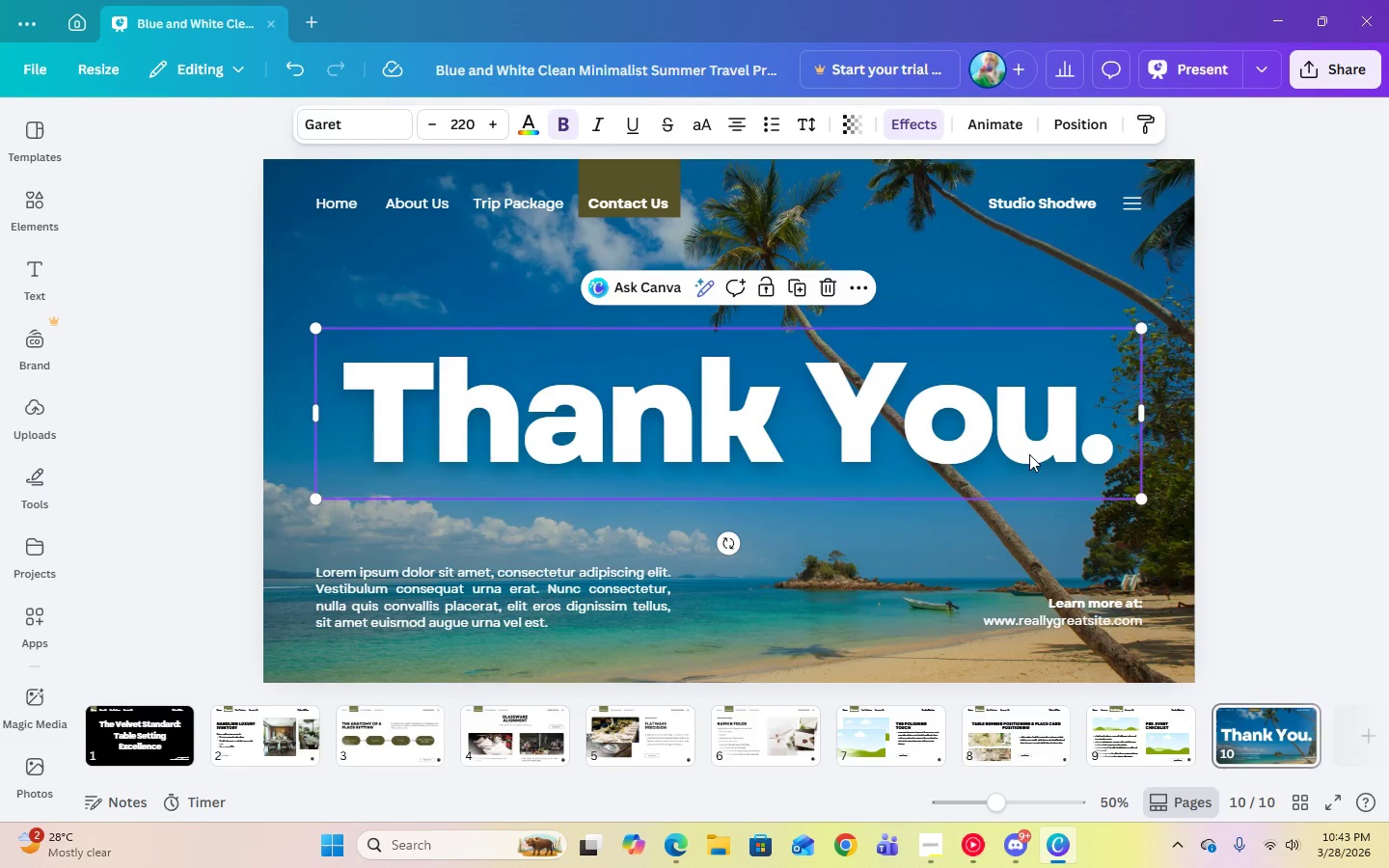 
double_click([466, 613])
 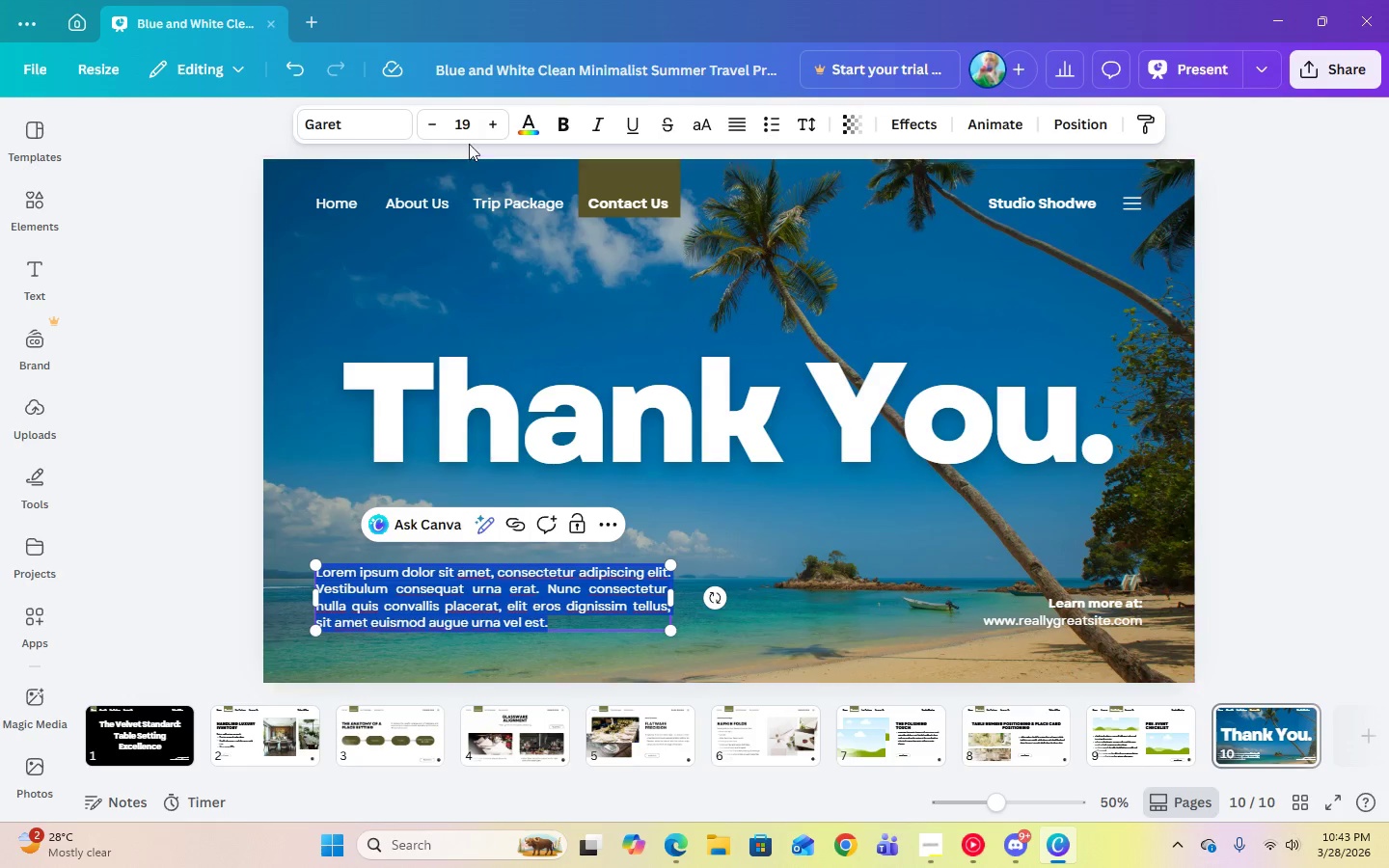 
left_click([471, 132])
 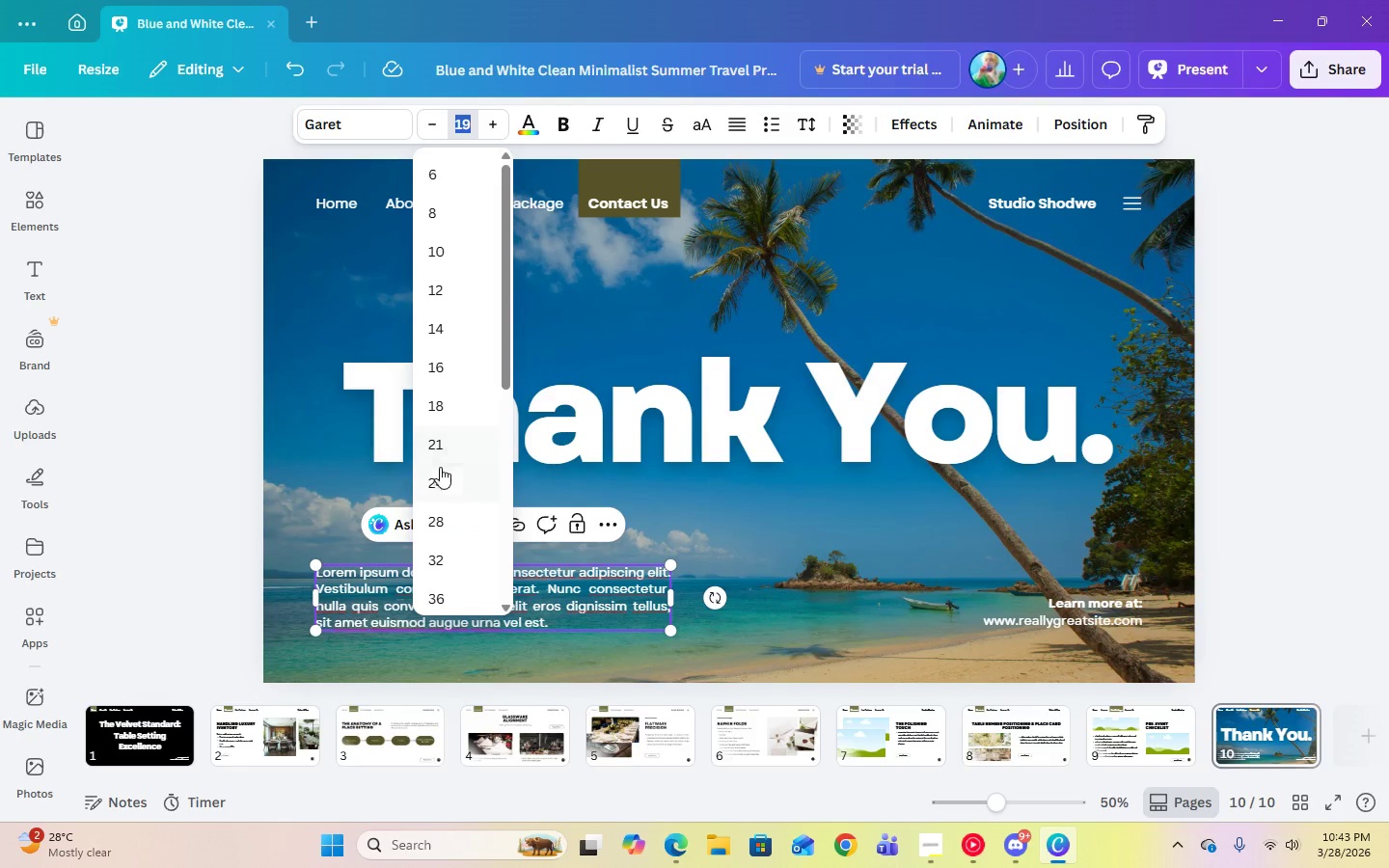 
left_click([440, 446])
 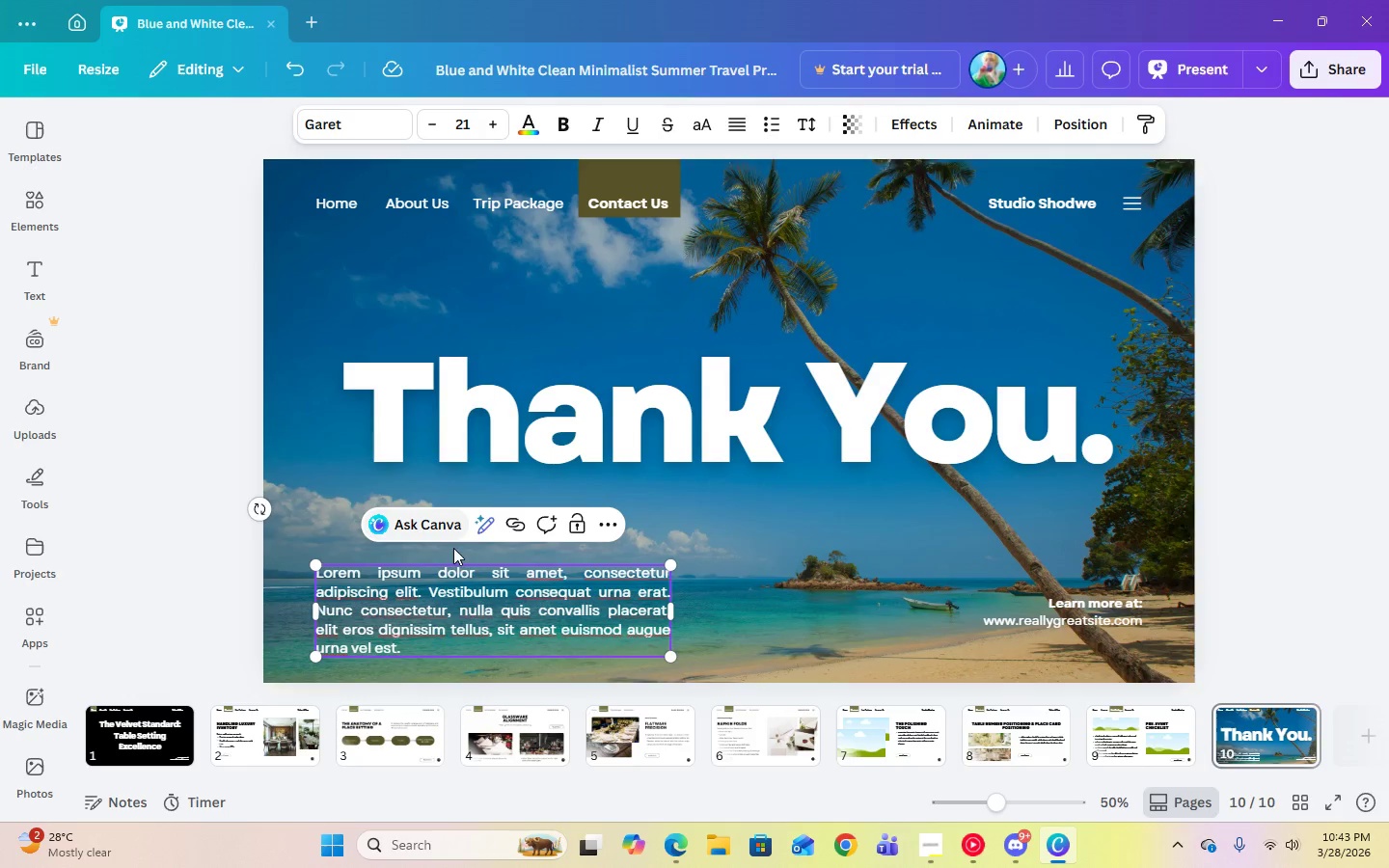 
left_click([465, 620])
 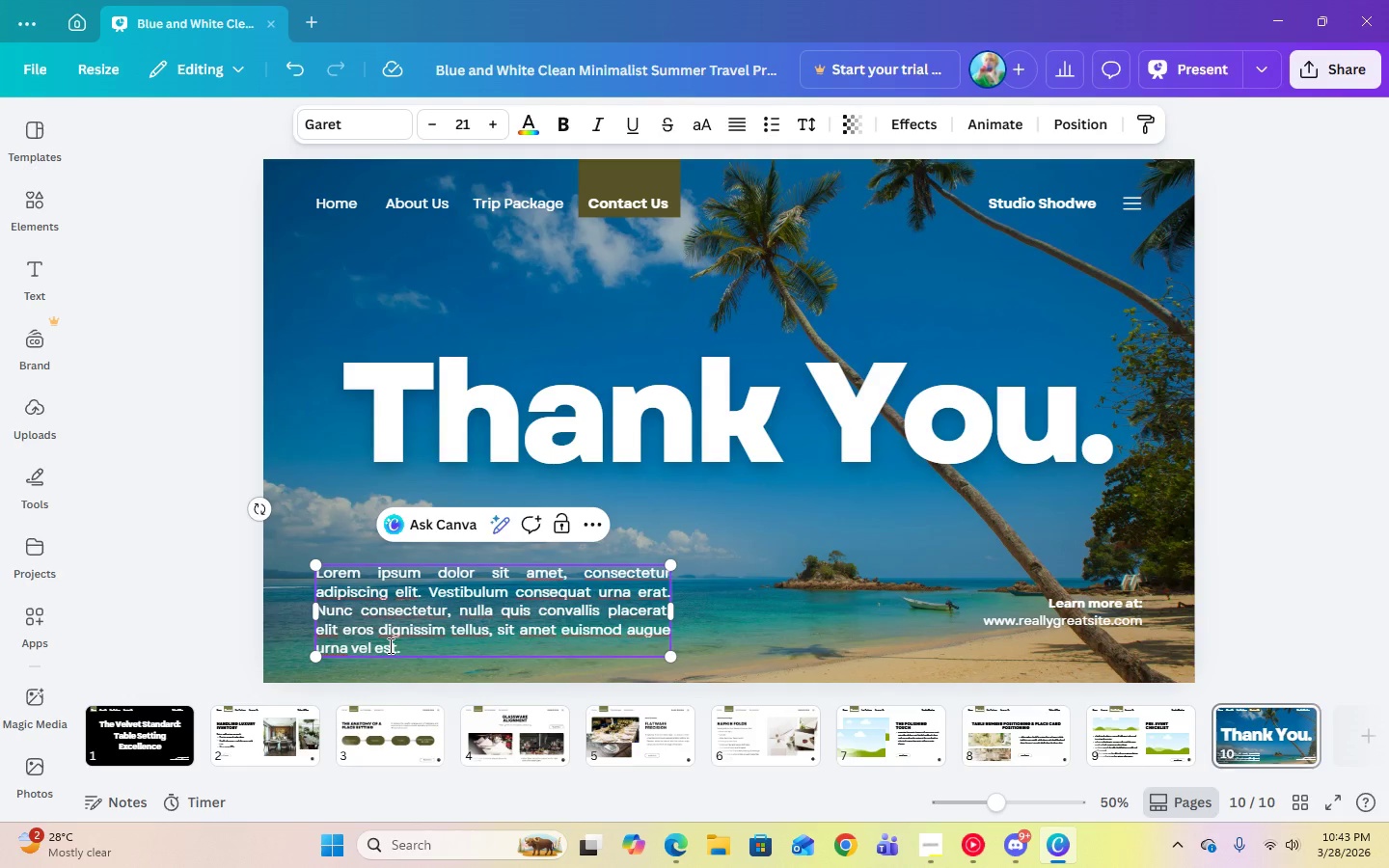 
left_click([416, 649])
 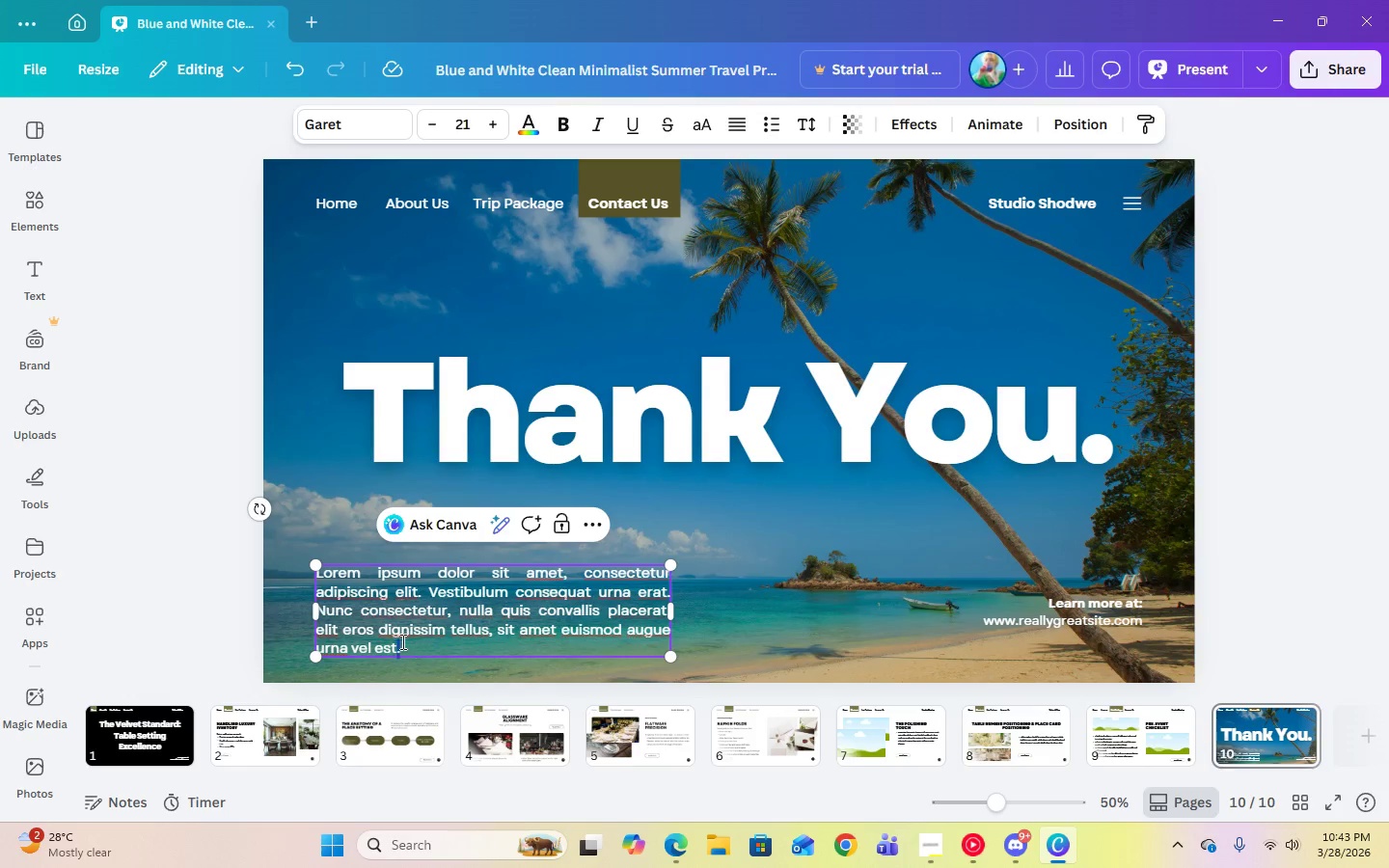 
left_click_drag(start_coordinate=[416, 649], to_coordinate=[315, 571])
 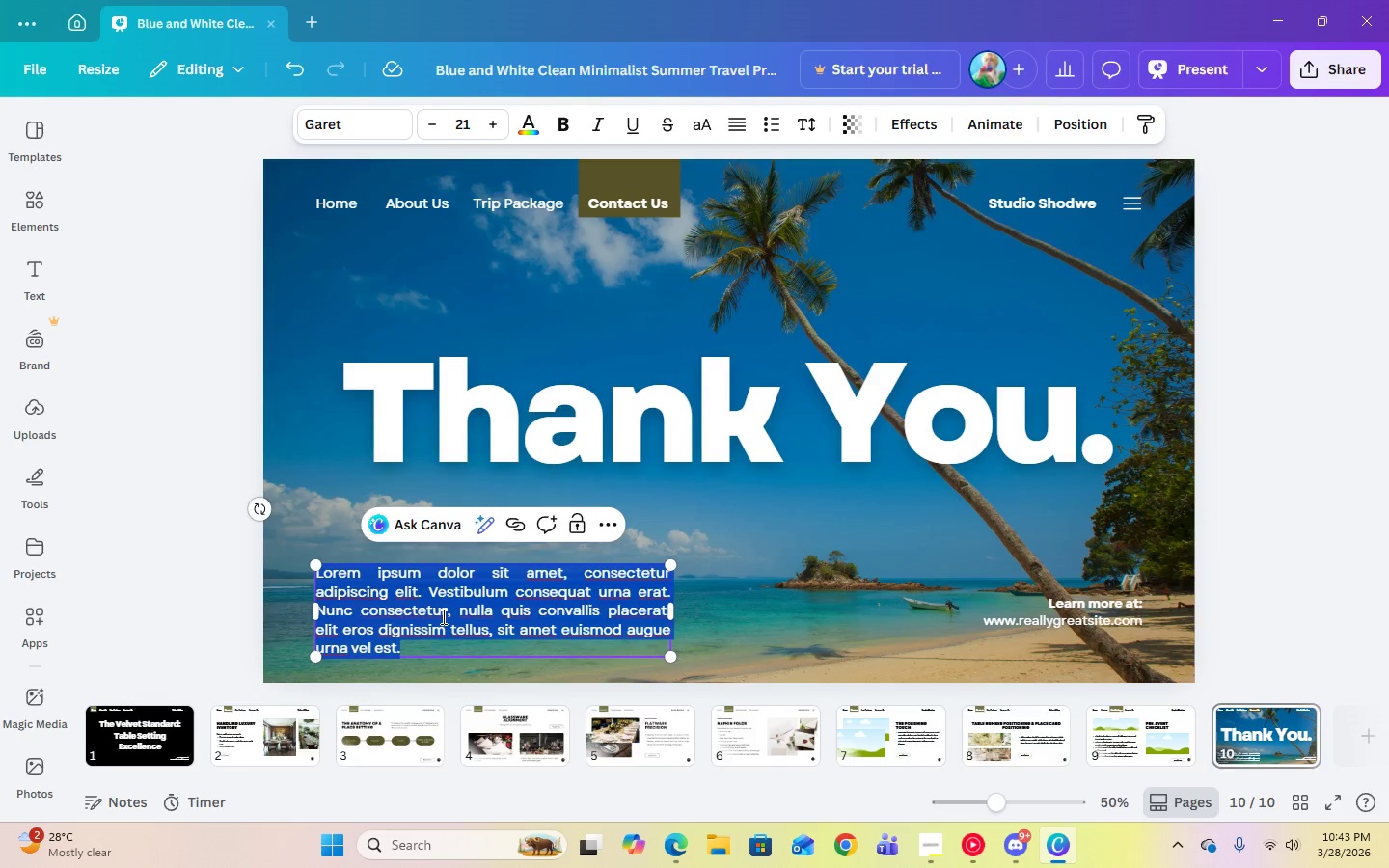 
type(Feel free to ask any questions )
 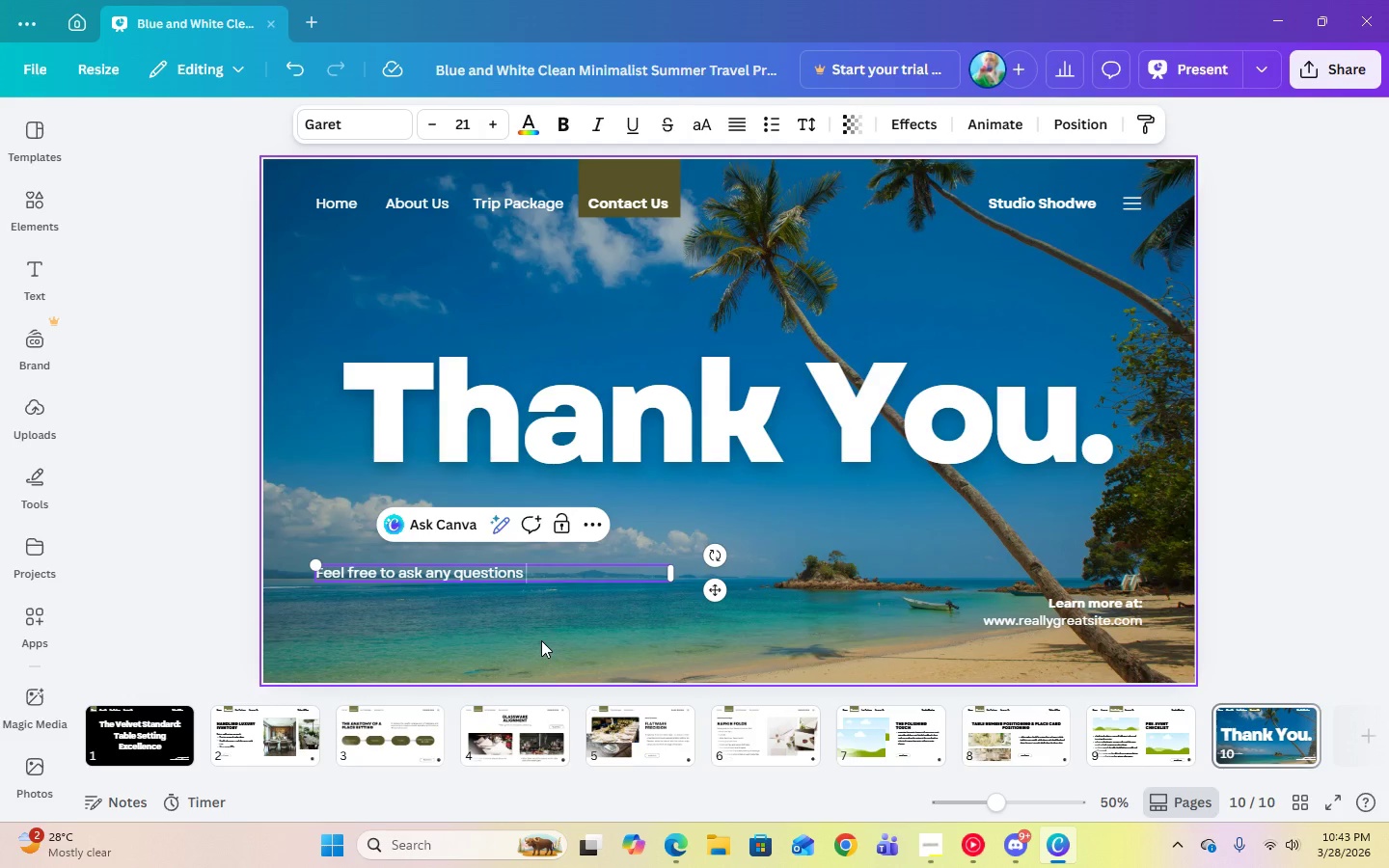 
type(regarding our presentation.)
 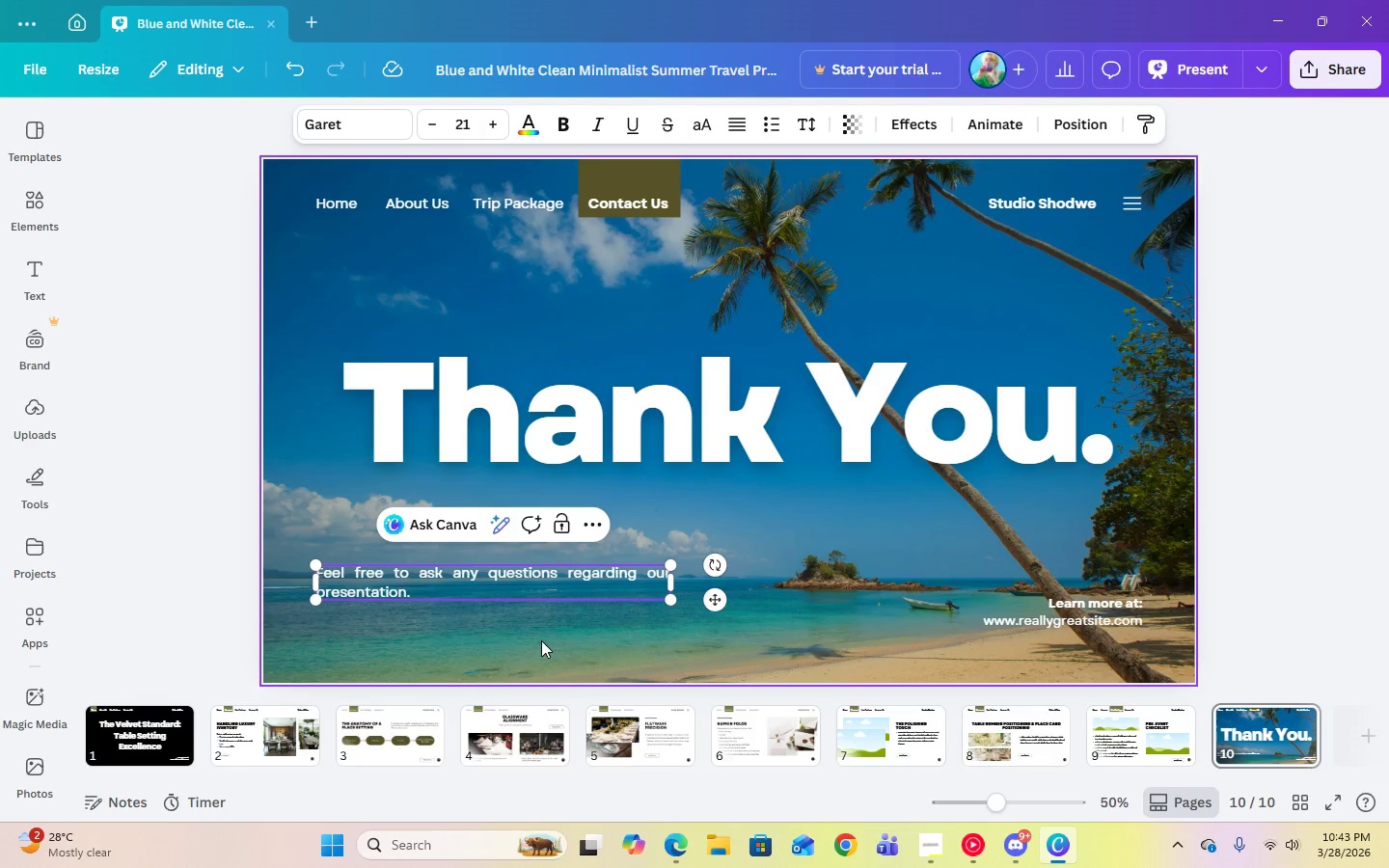 
left_click([541, 640])
 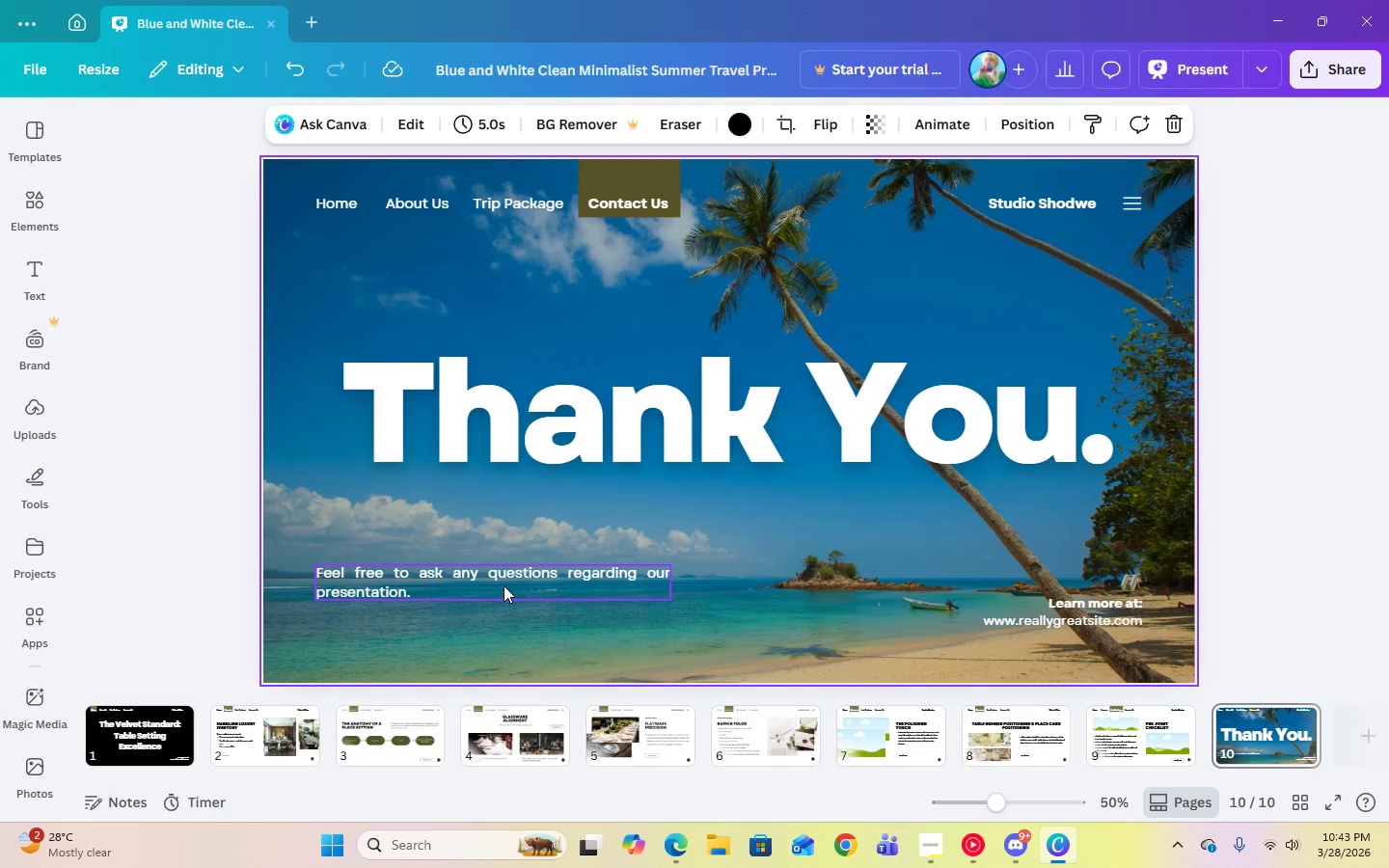 
left_click([499, 573])
 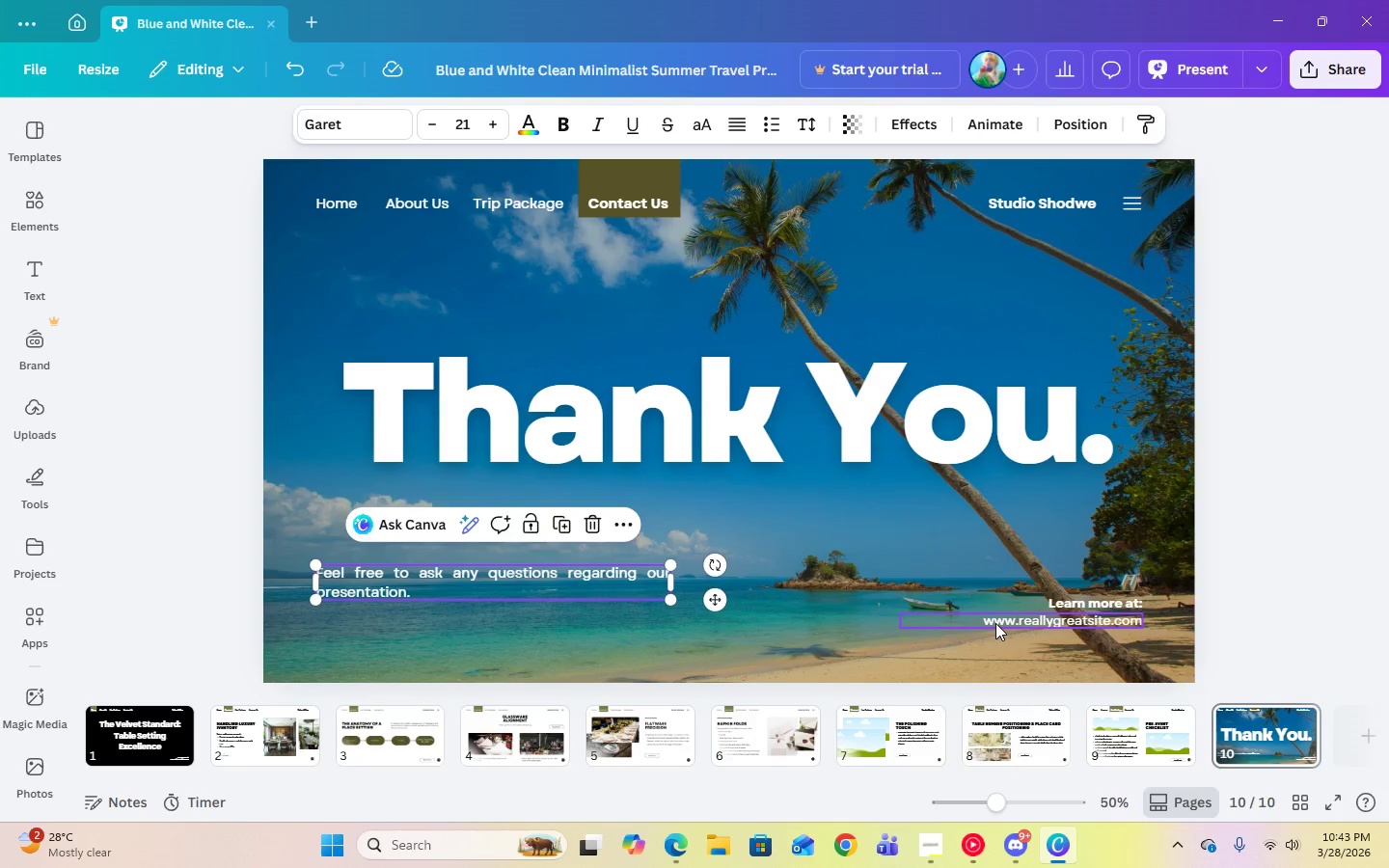 
double_click([995, 623])
 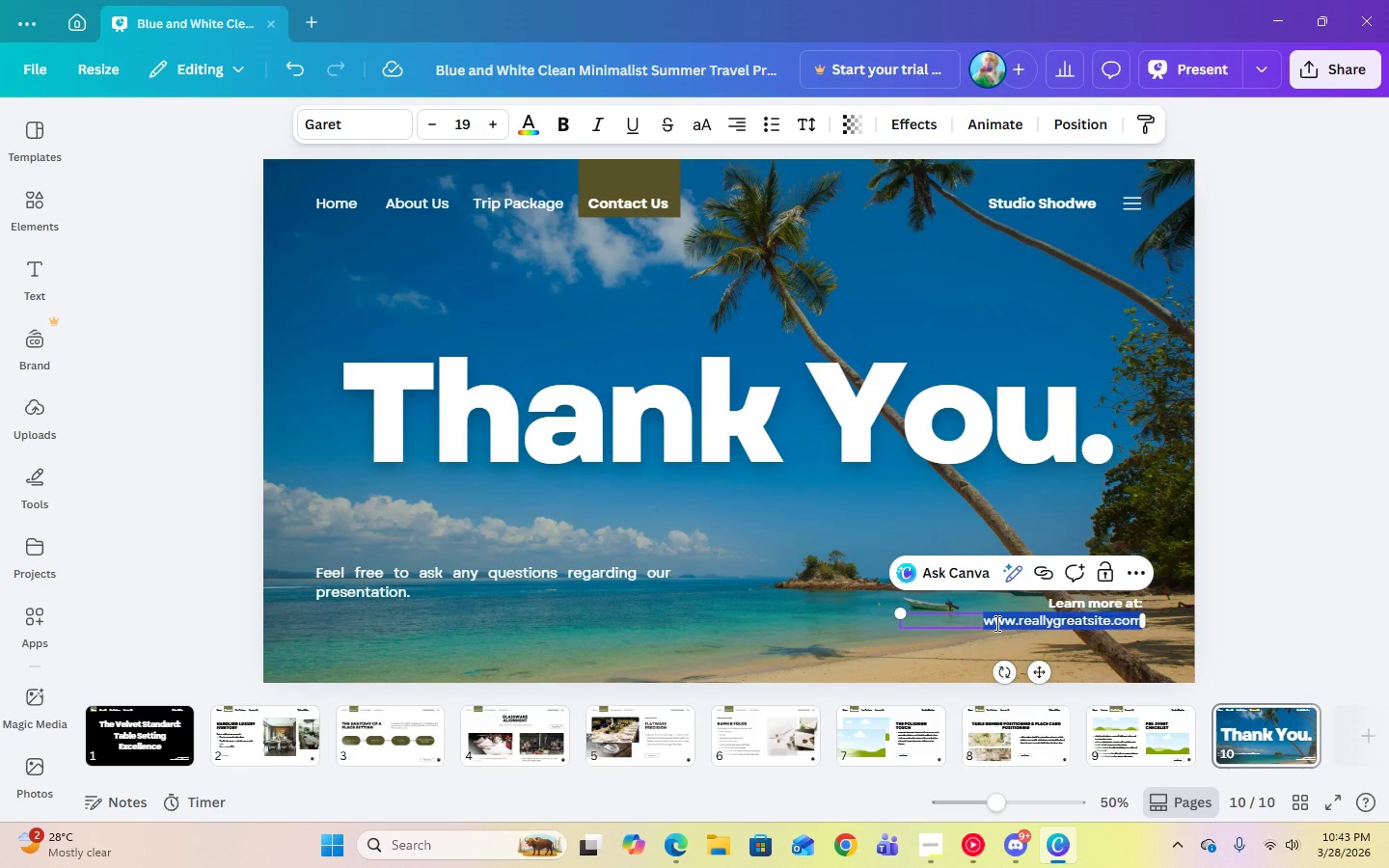 
type(www.velvetandvine.com)
 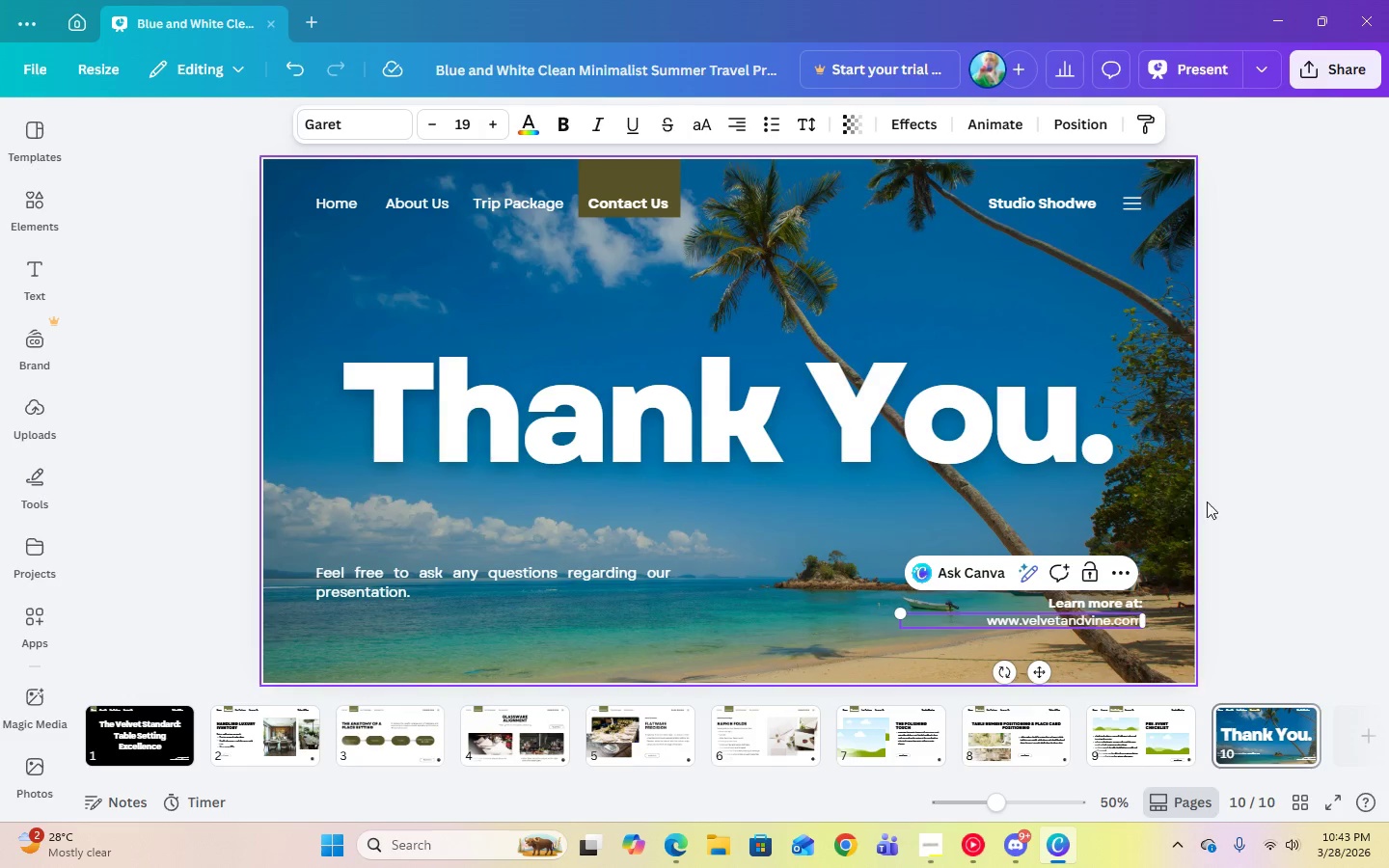 
left_click([1281, 500])
 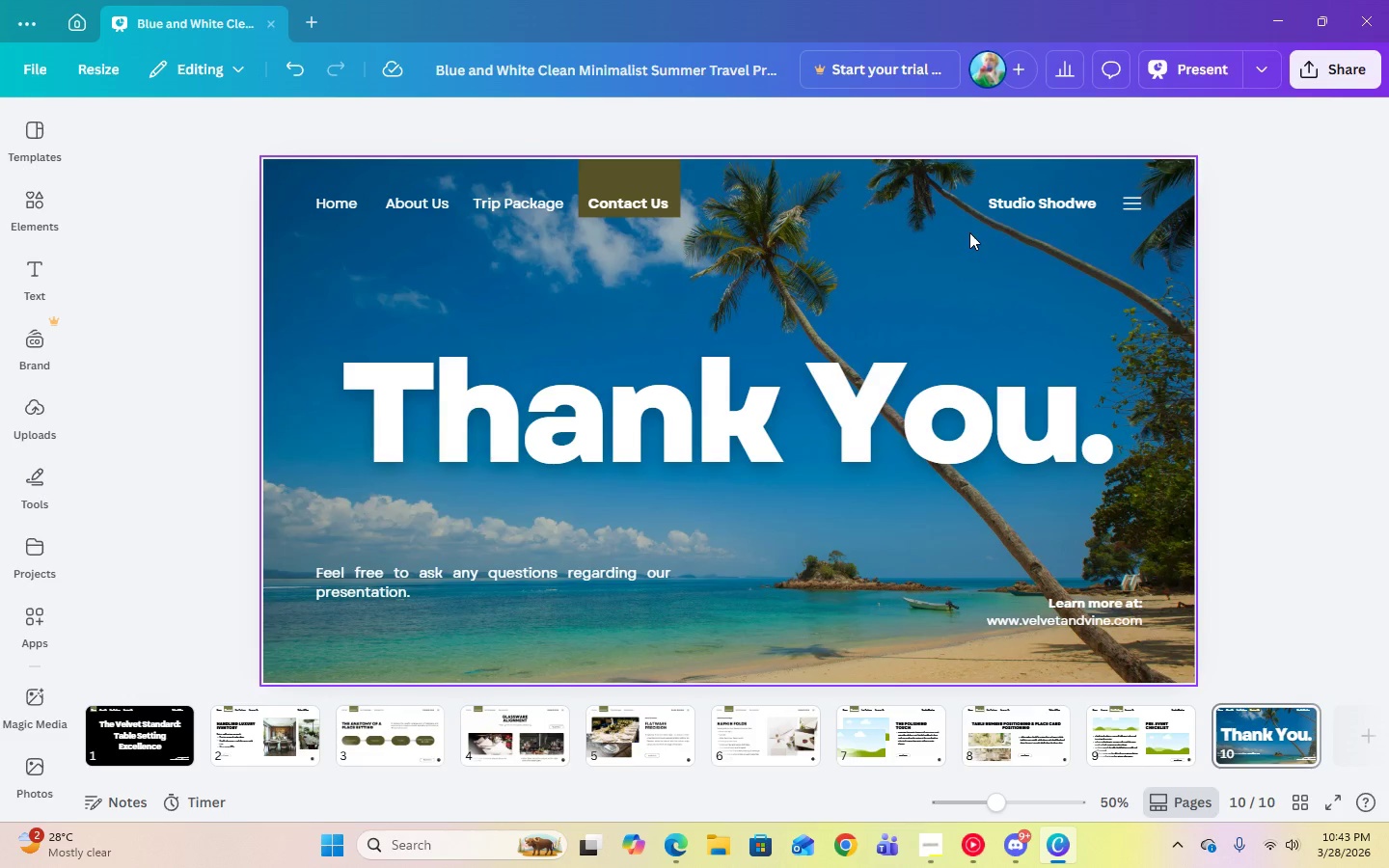 
double_click([1011, 206])
 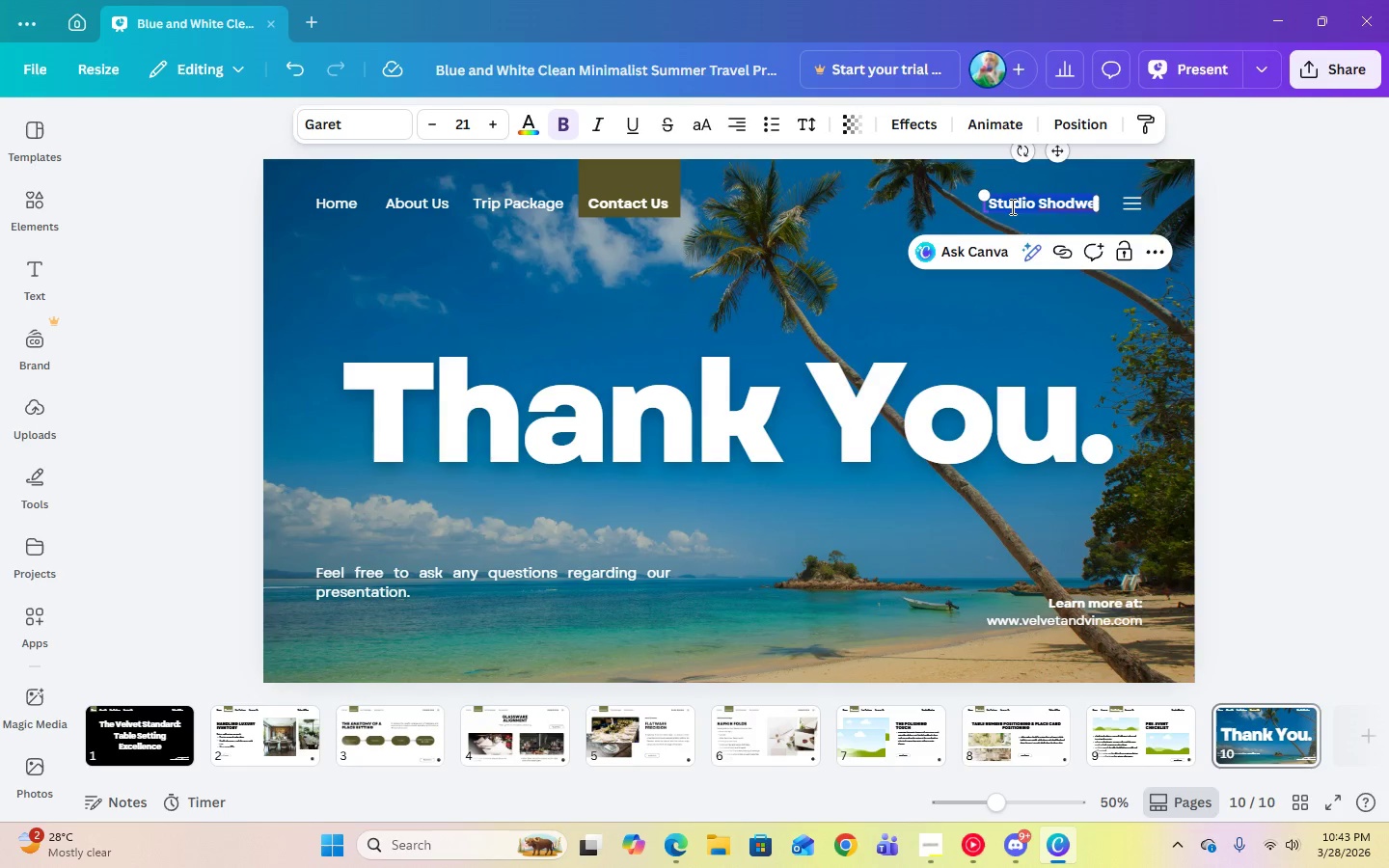 
type(Velvet & Vine)
 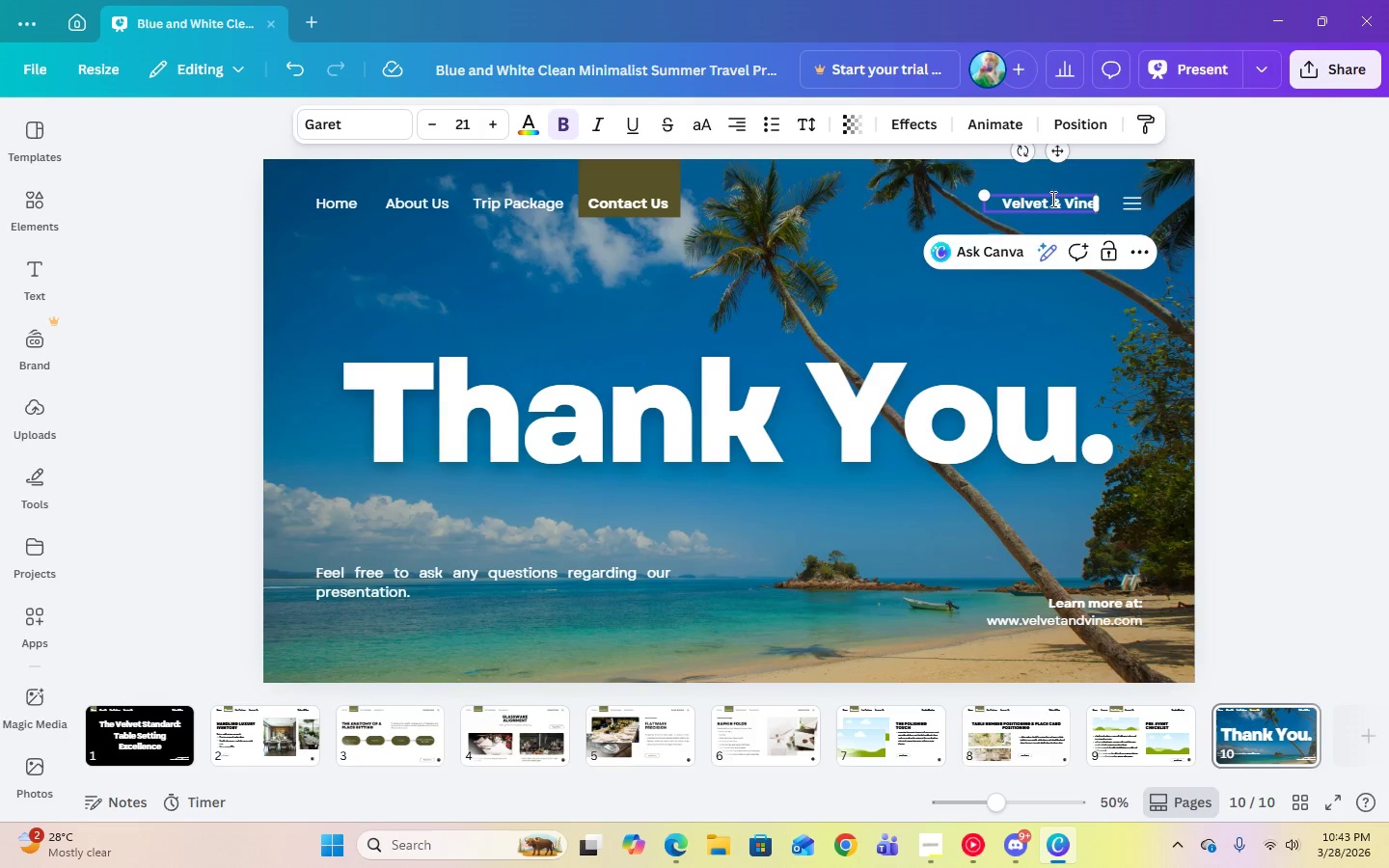 
left_click([1388, 356])
 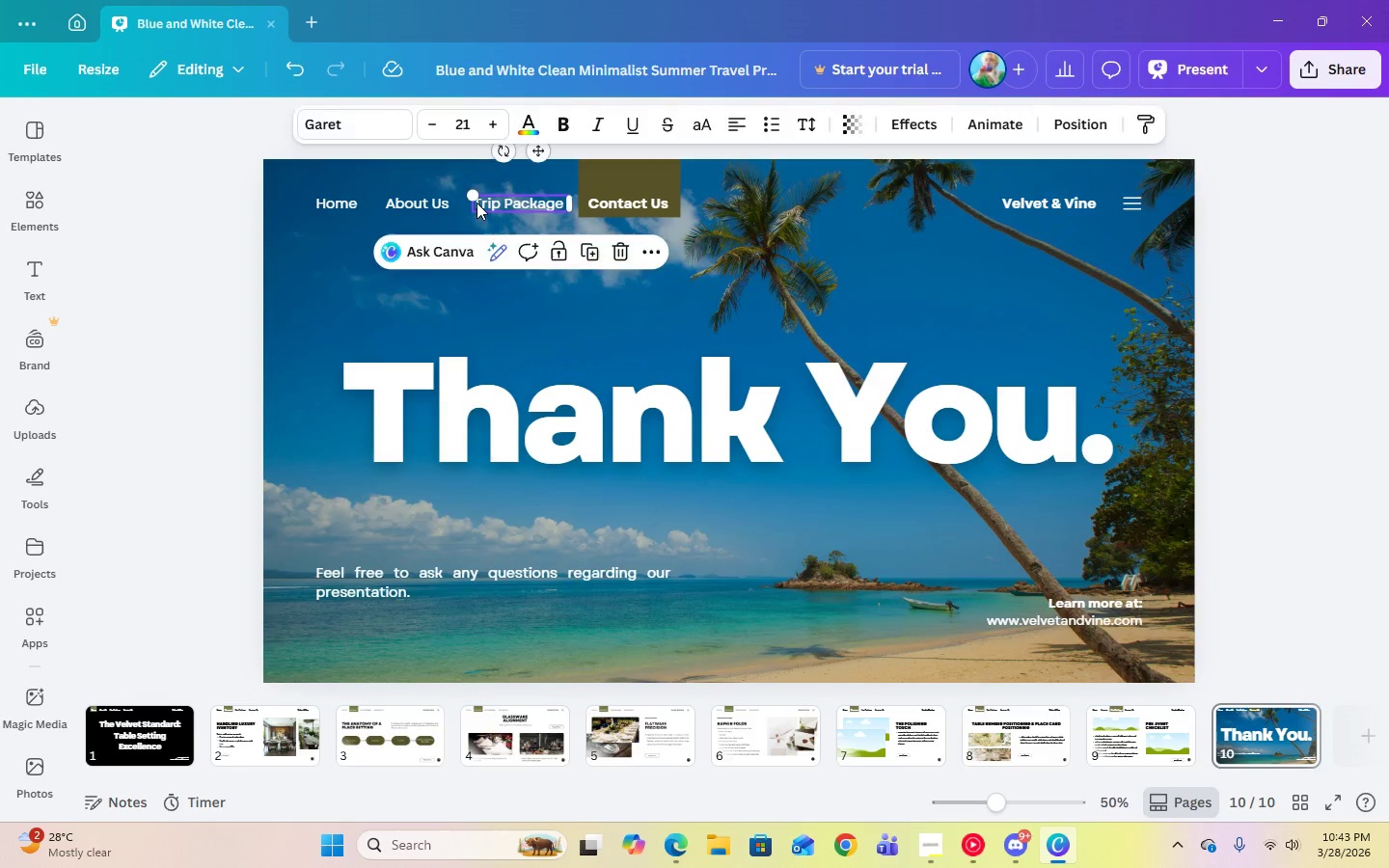 
double_click([488, 204])
 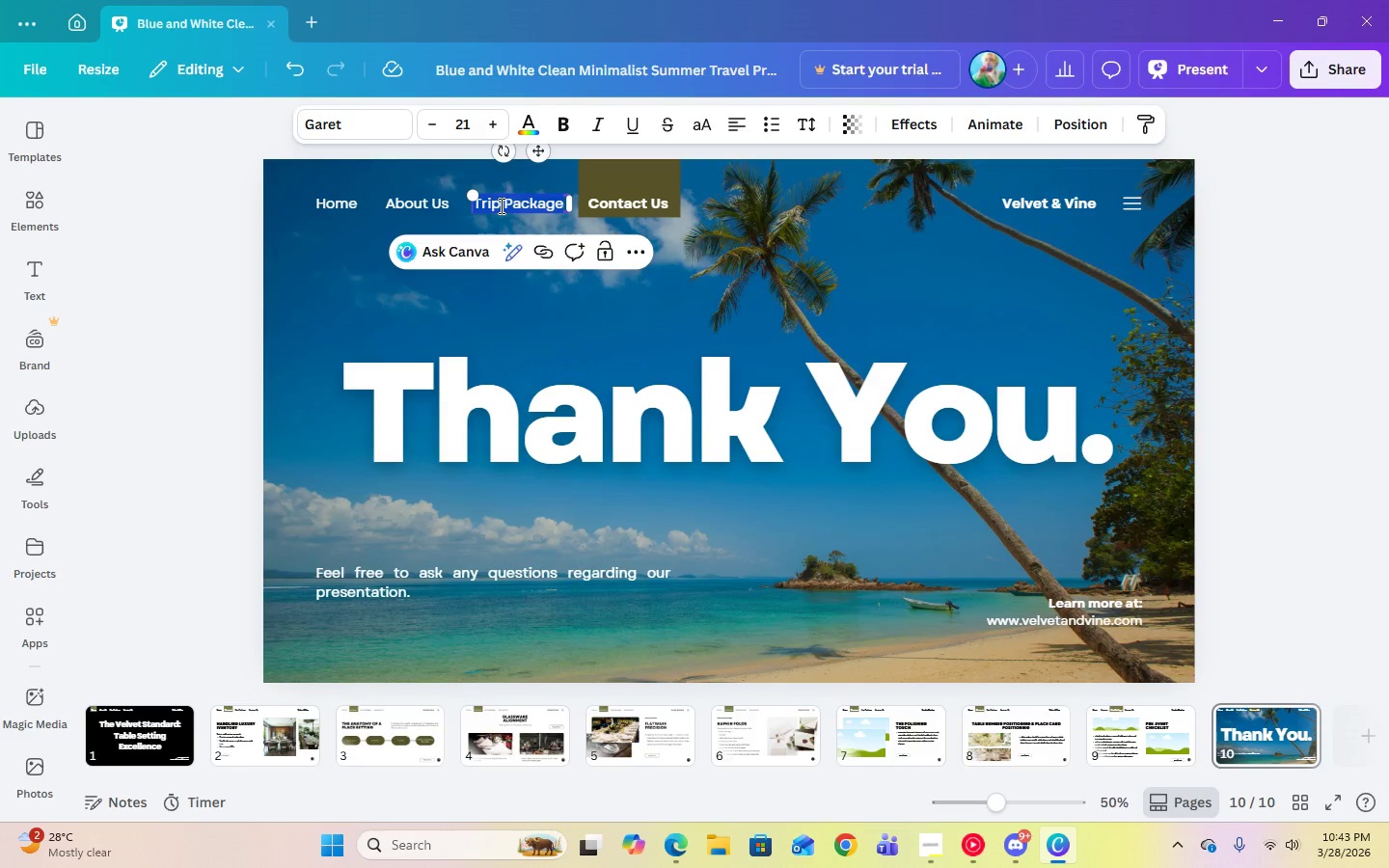 
triple_click([500, 205])
 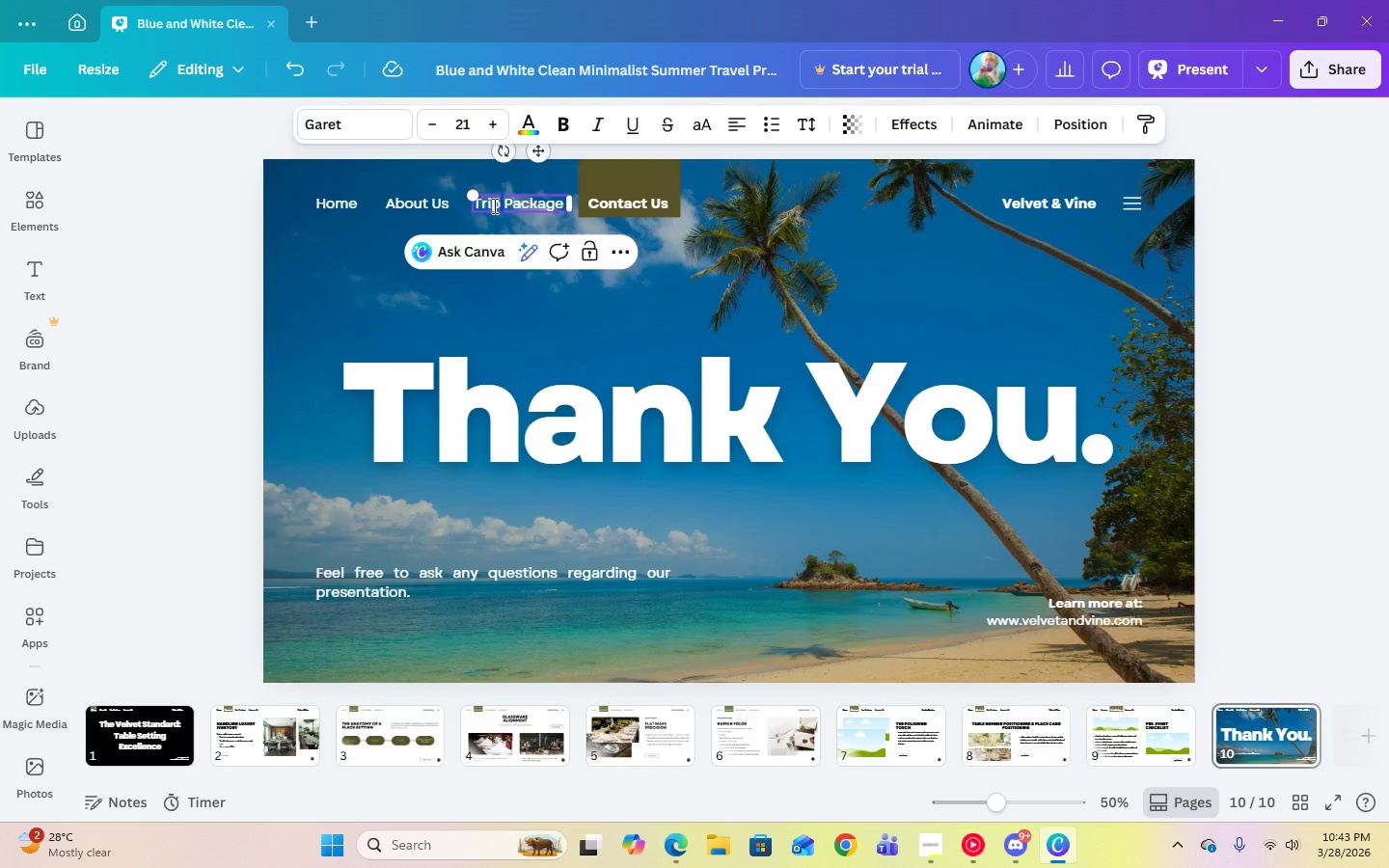 
left_click_drag(start_coordinate=[500, 205], to_coordinate=[478, 205])
 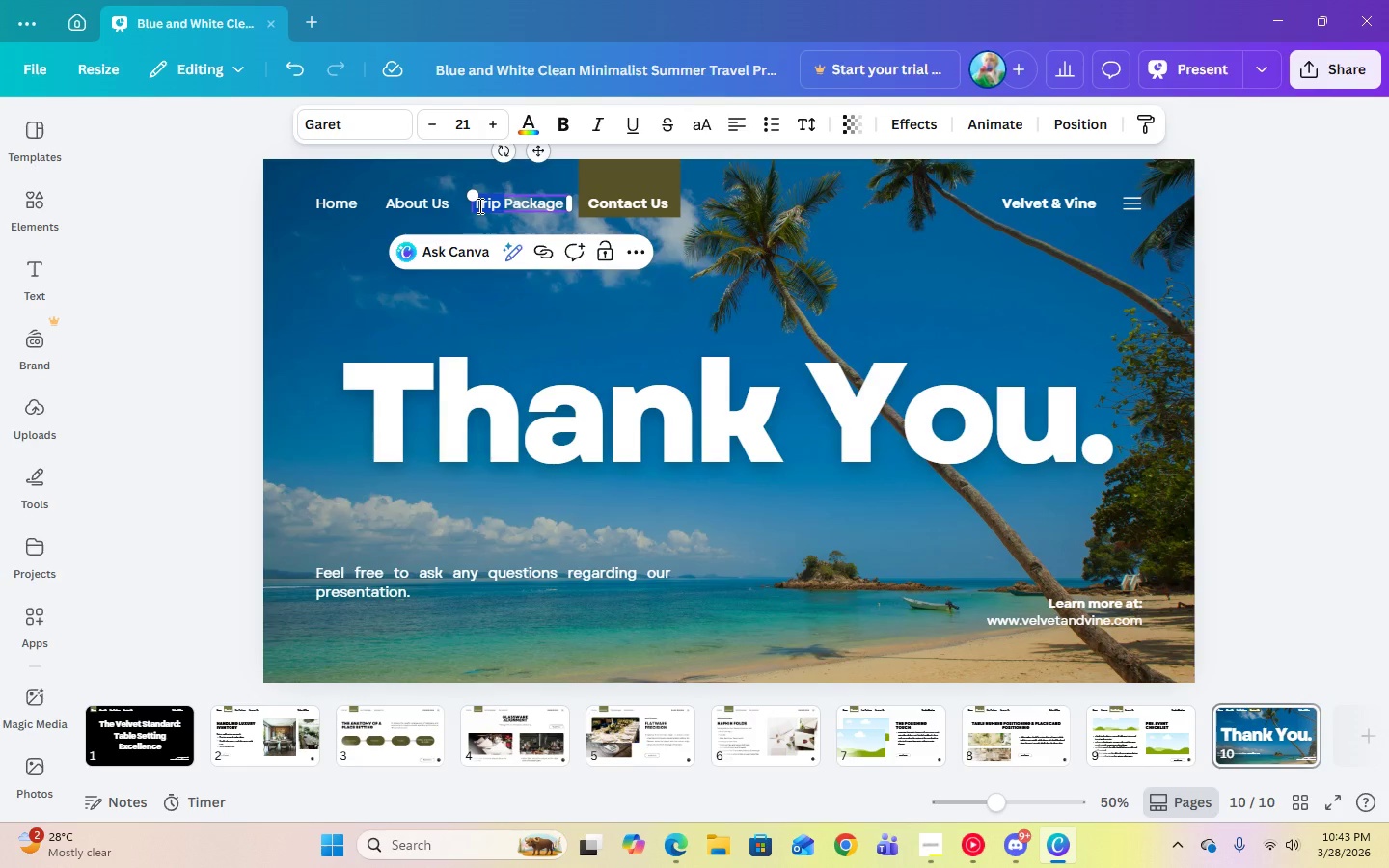 
type(Our )
 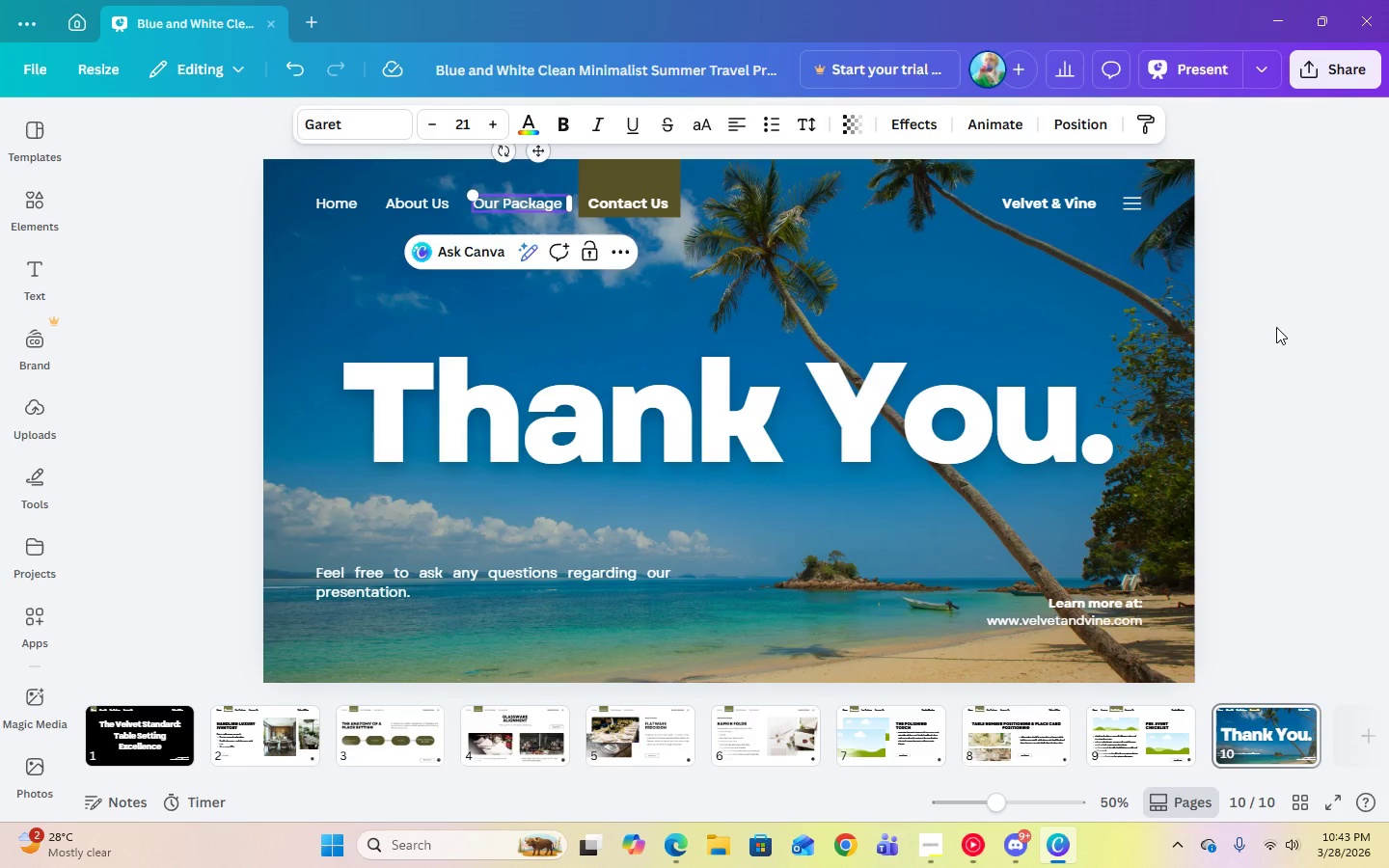 
left_click([1276, 327])
 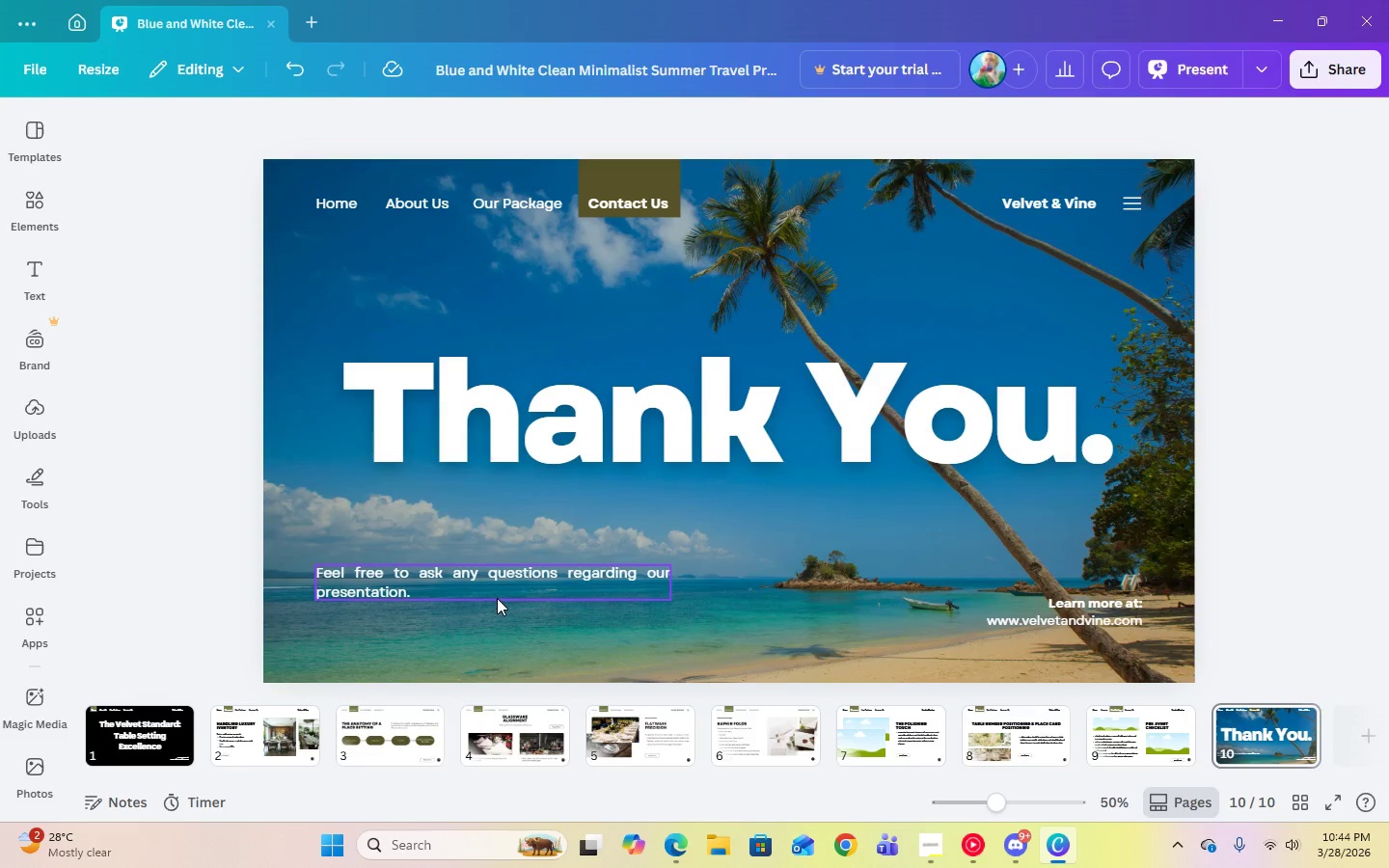 
left_click([1280, 523])
 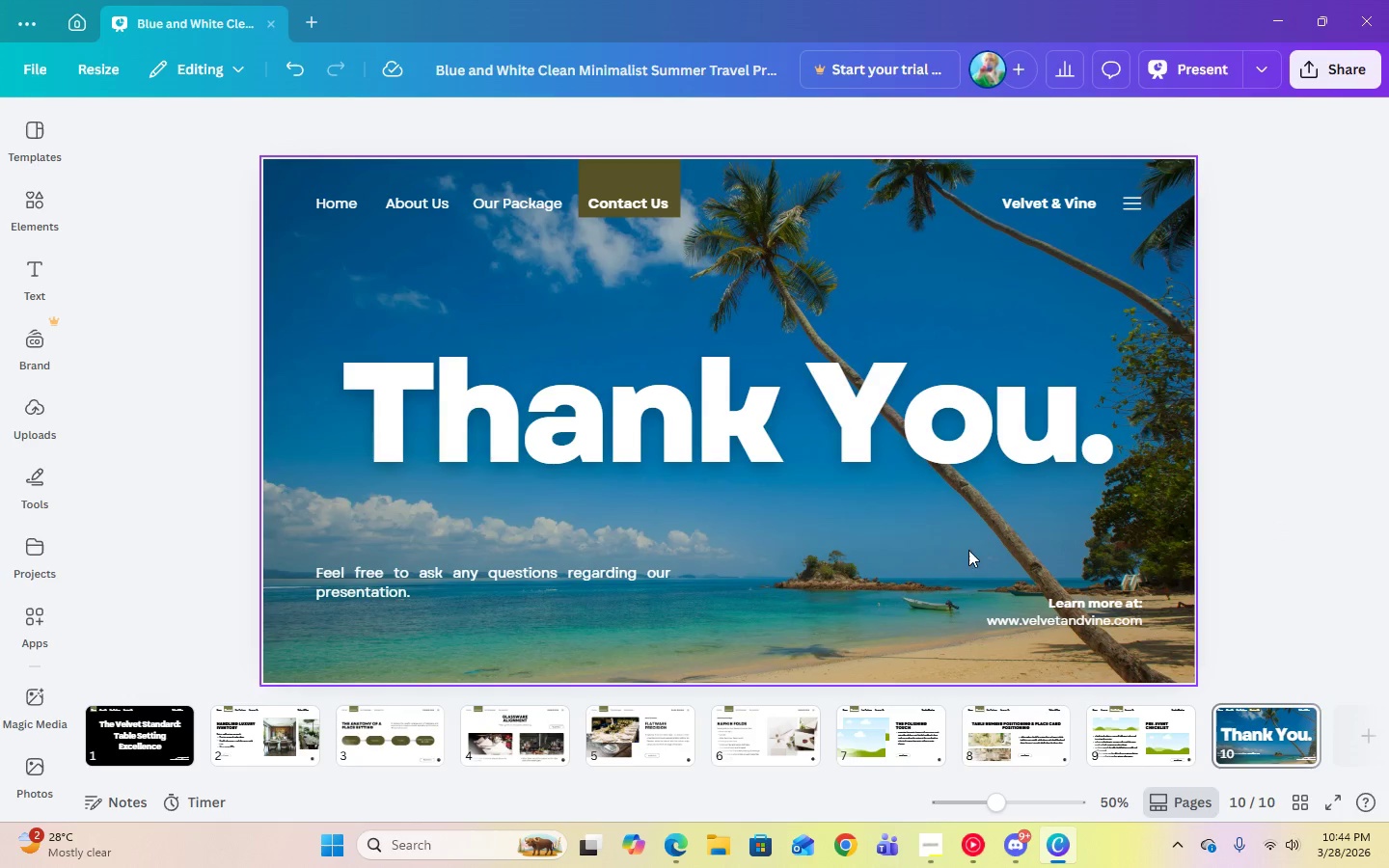 
left_click([968, 562])
 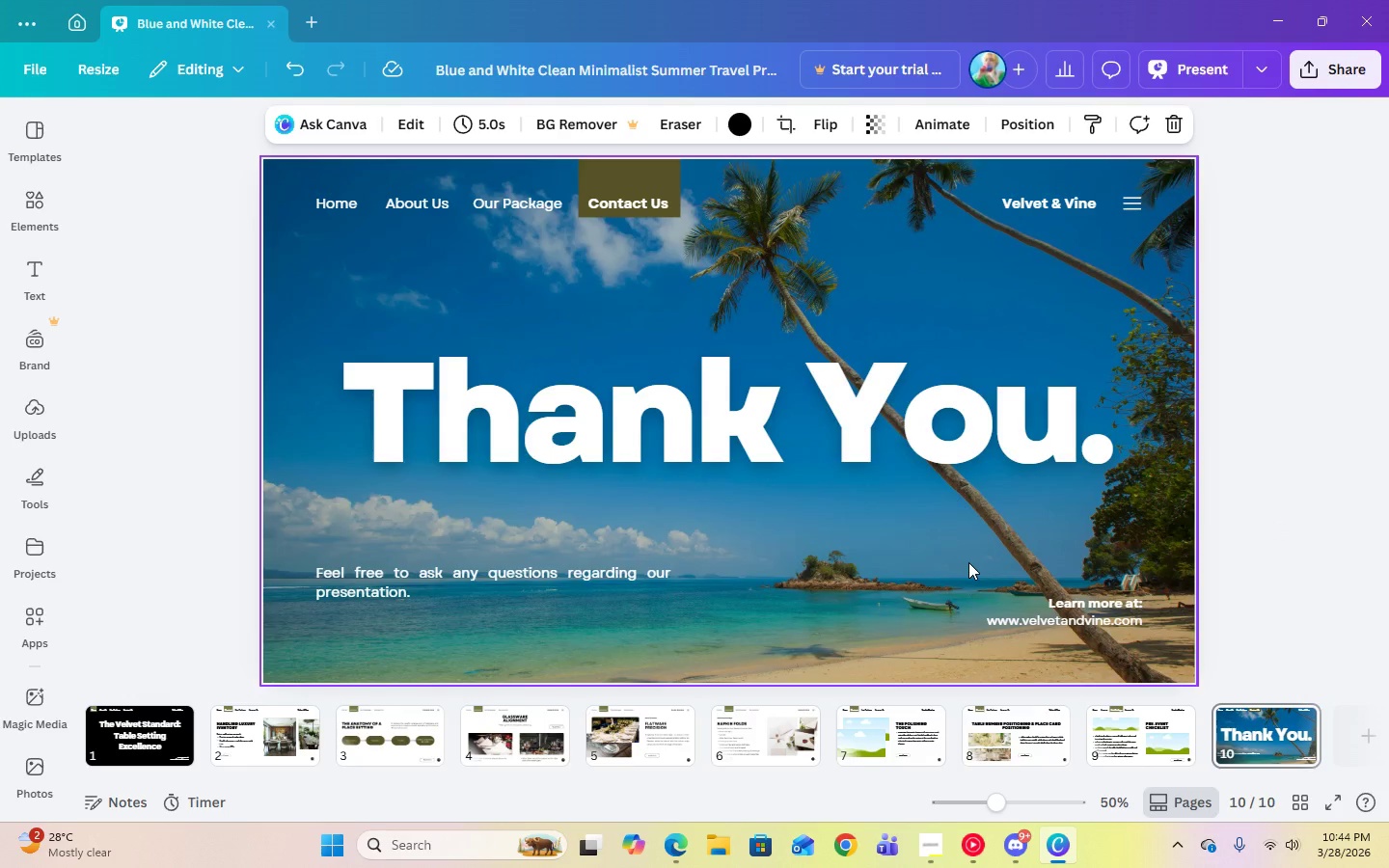 
key(Delete)
 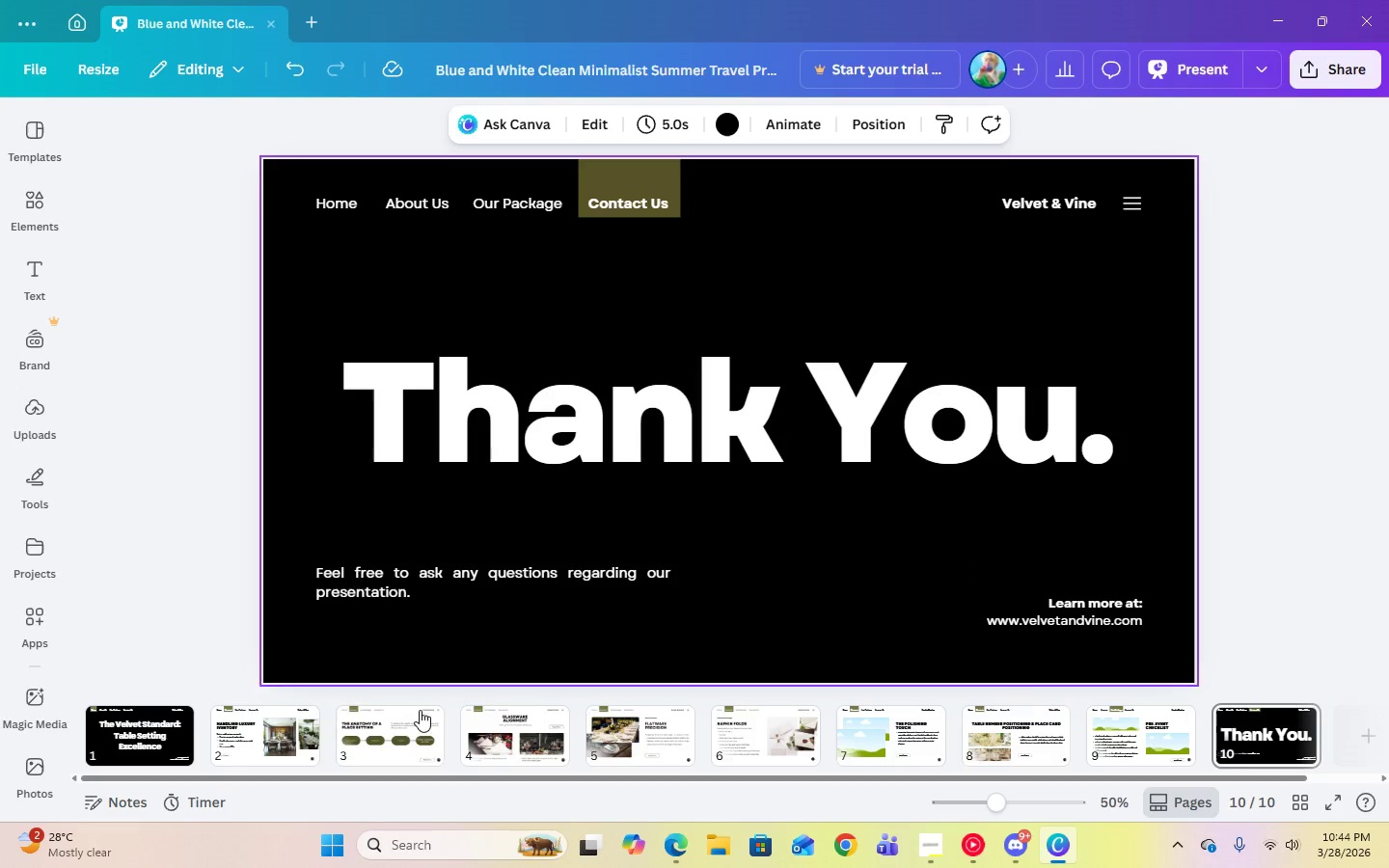 
wait(5.23)
 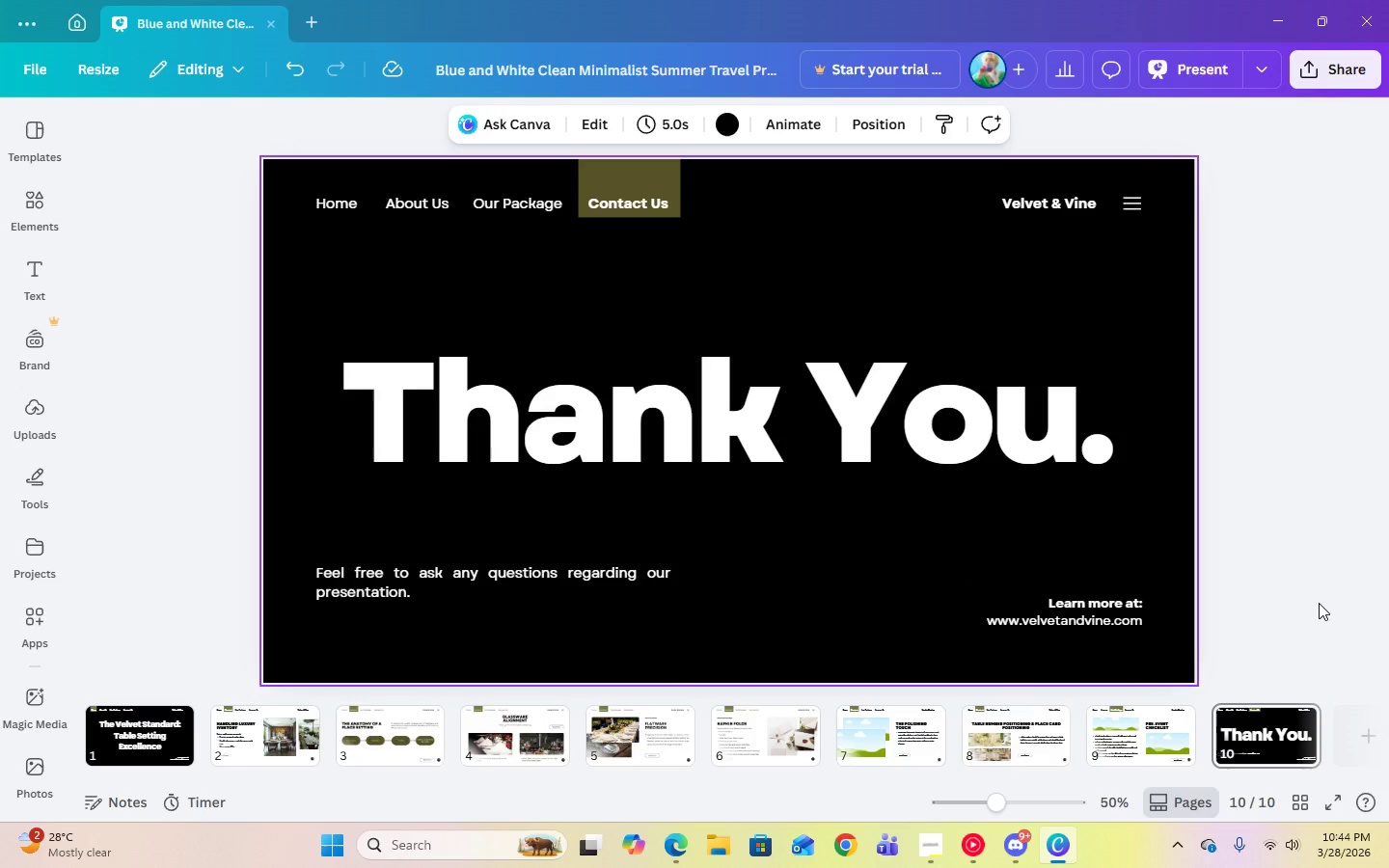 
left_click([942, 841])